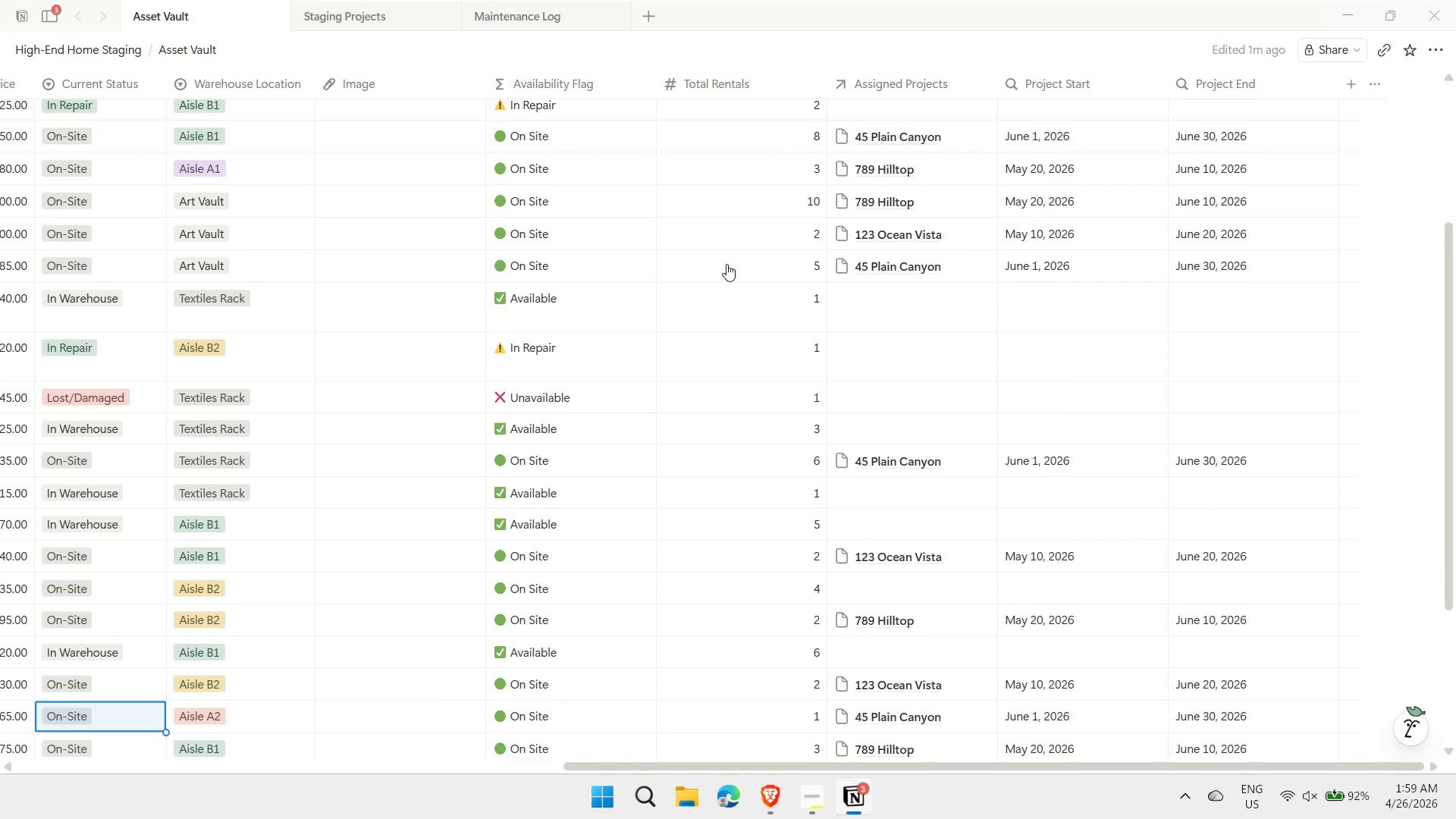 
key(ArrowDown)
 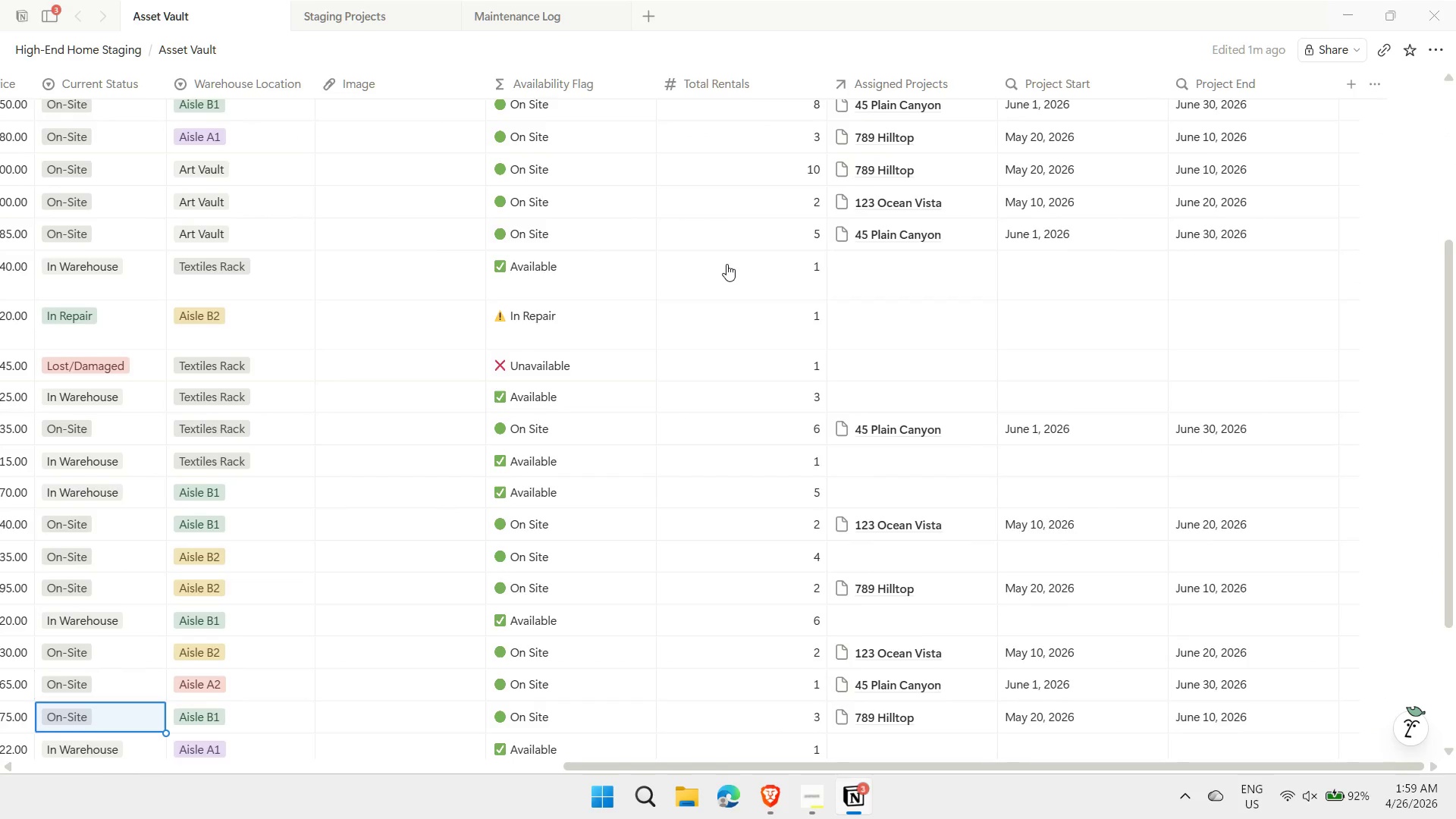 
key(ArrowDown)
 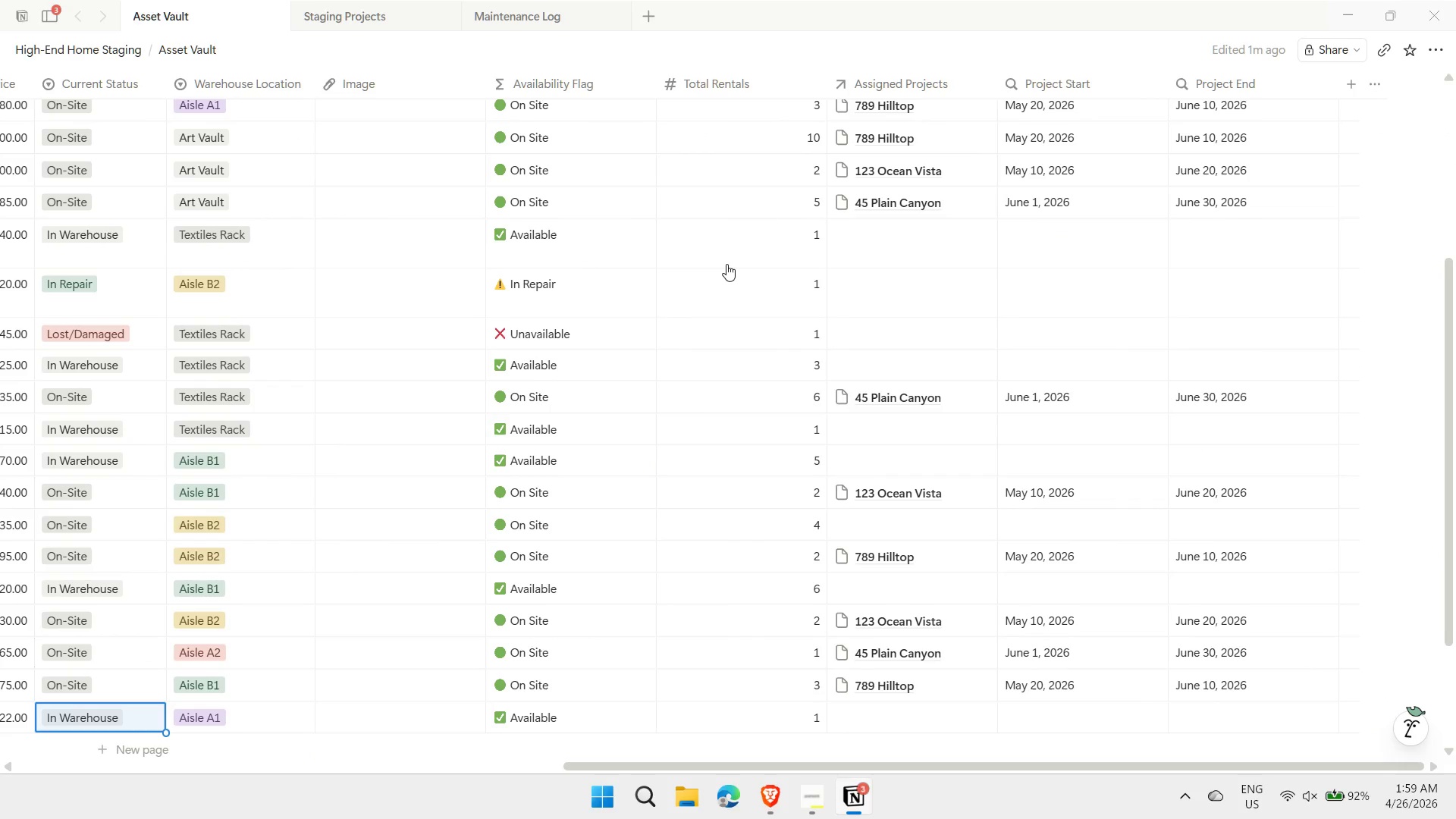 
key(ArrowDown)
 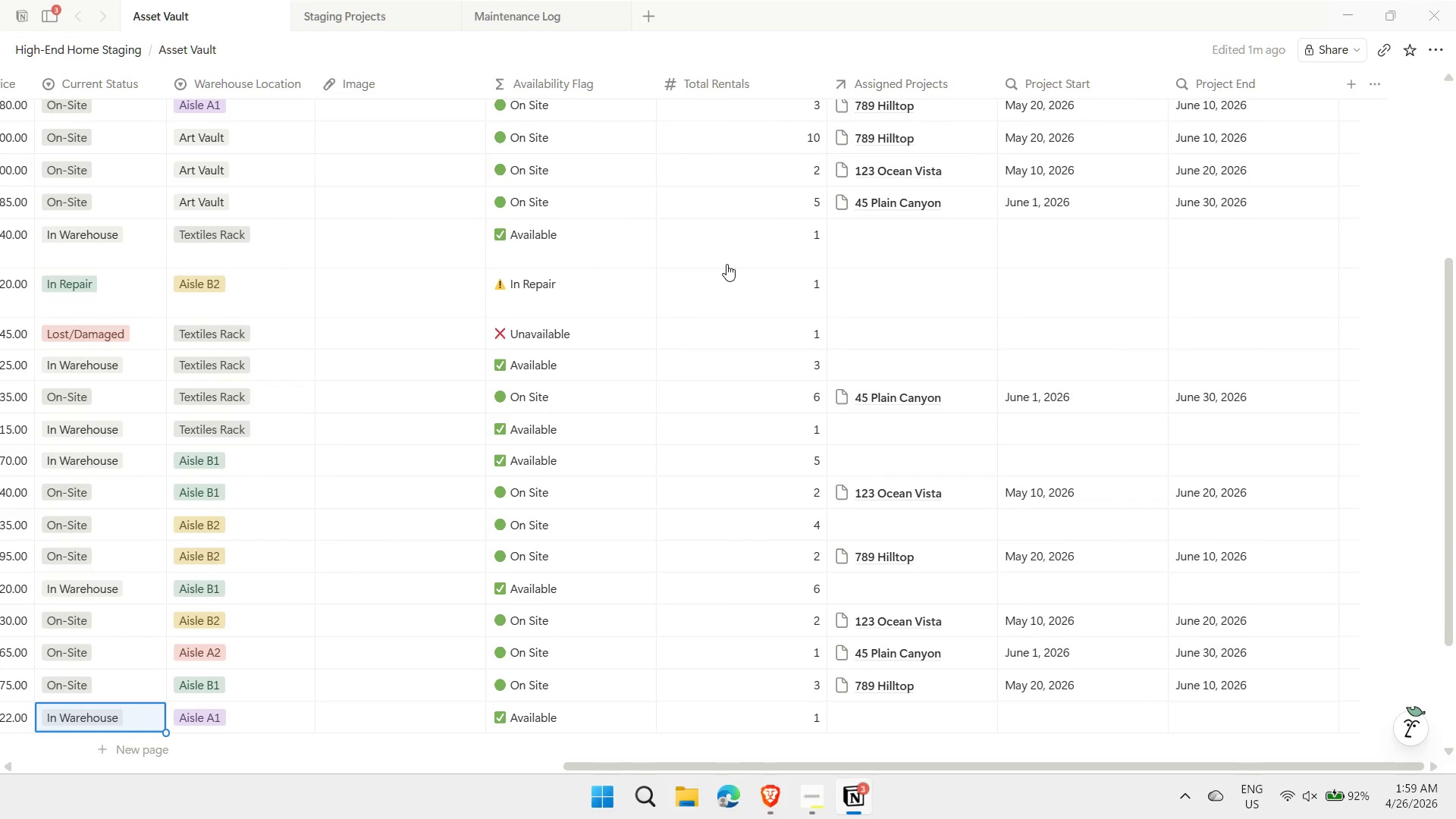 
scroll: coordinate [597, 340], scroll_direction: up, amount: 5.0
 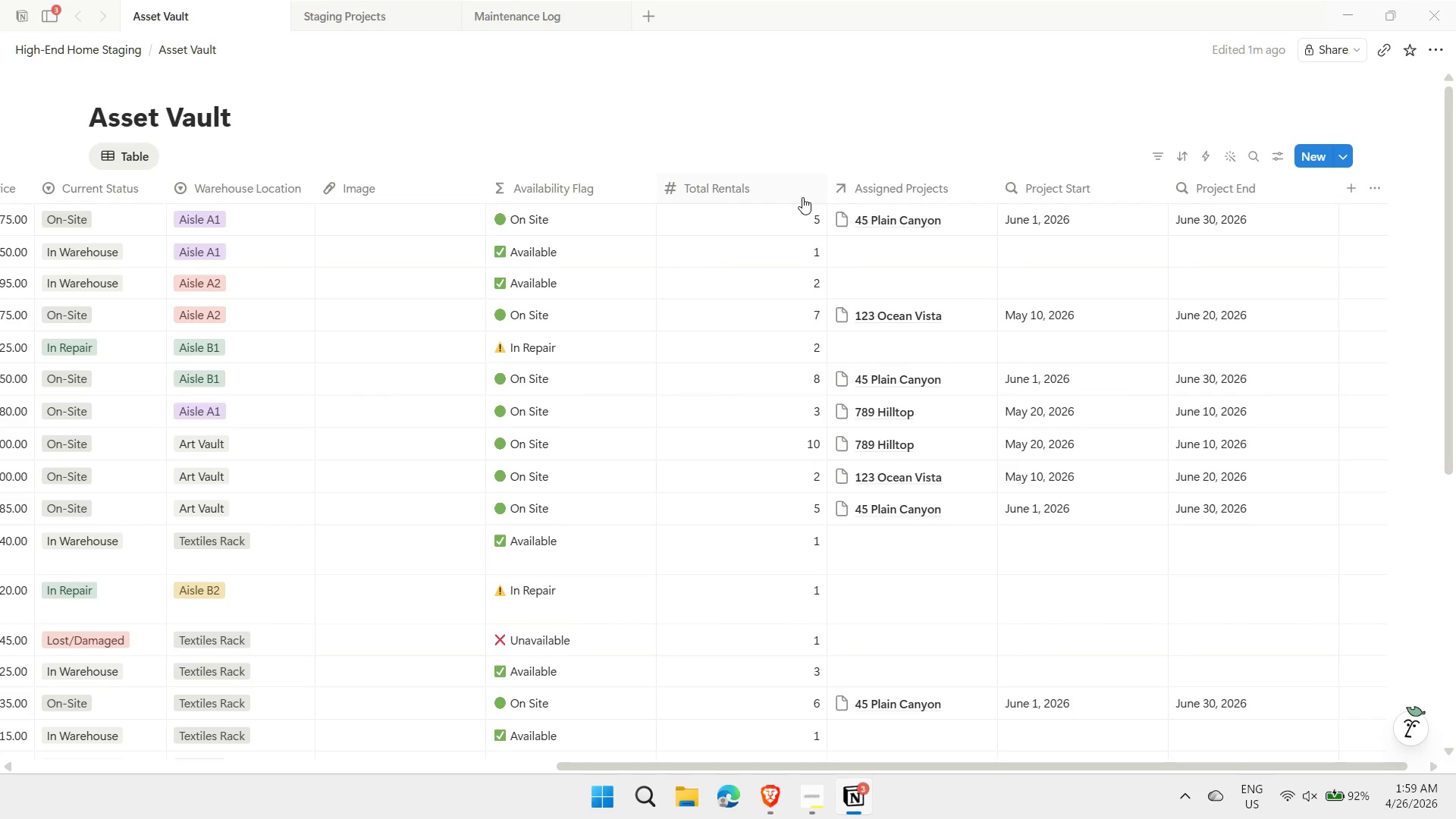 
left_click_drag(start_coordinate=[827, 187], to_coordinate=[778, 187])
 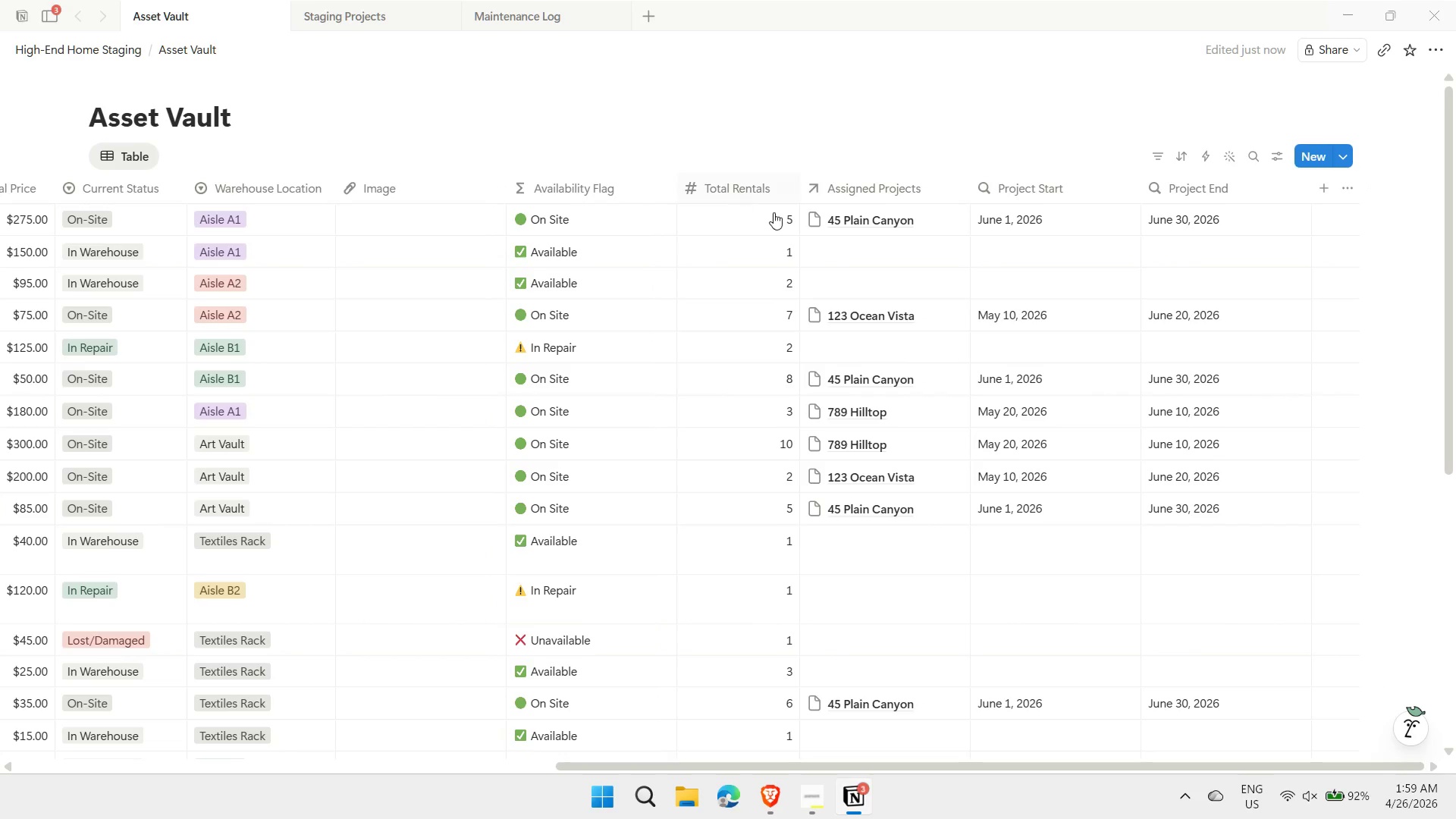 
mouse_move([1197, 475])
 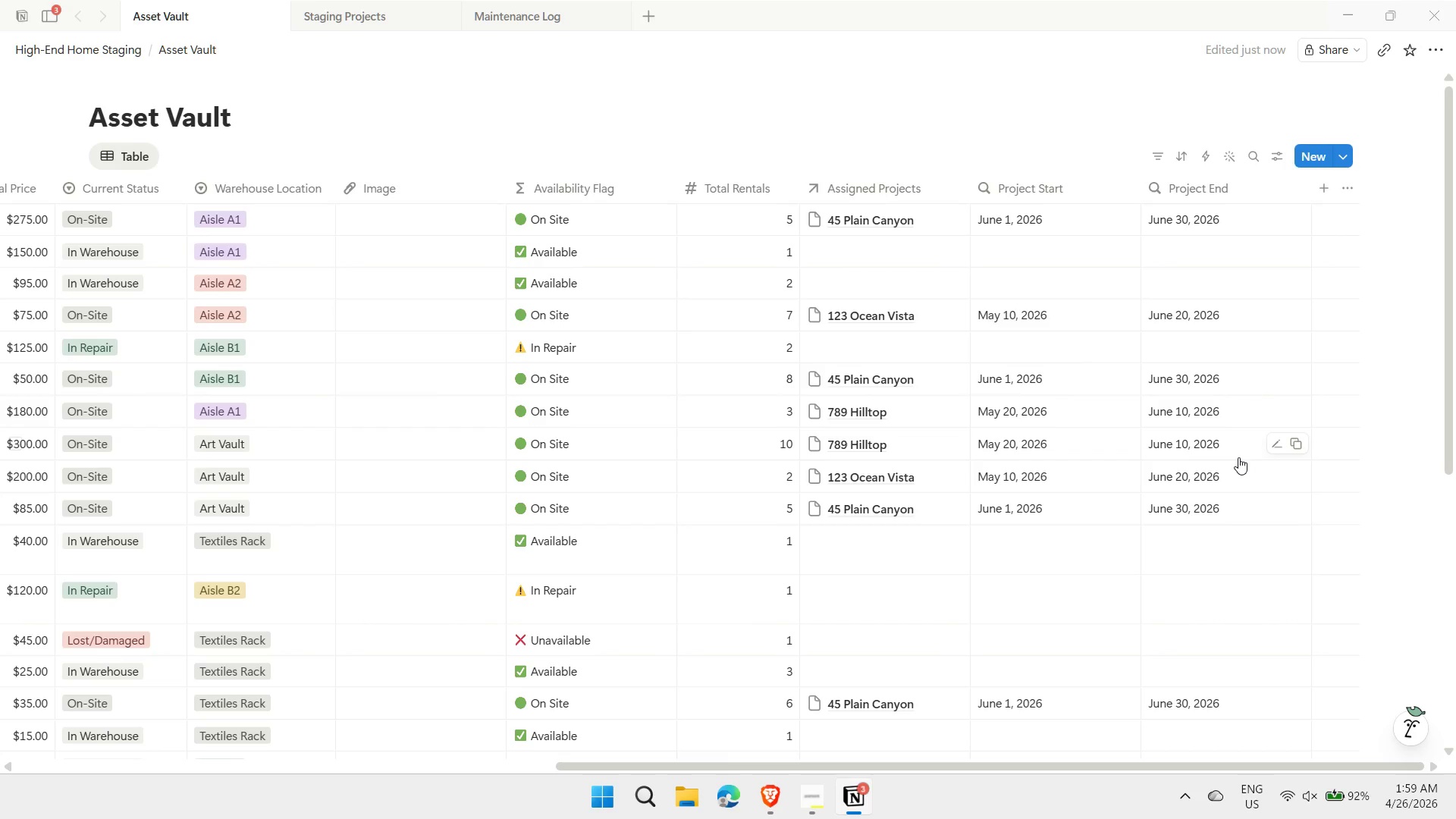 
wait(7.57)
 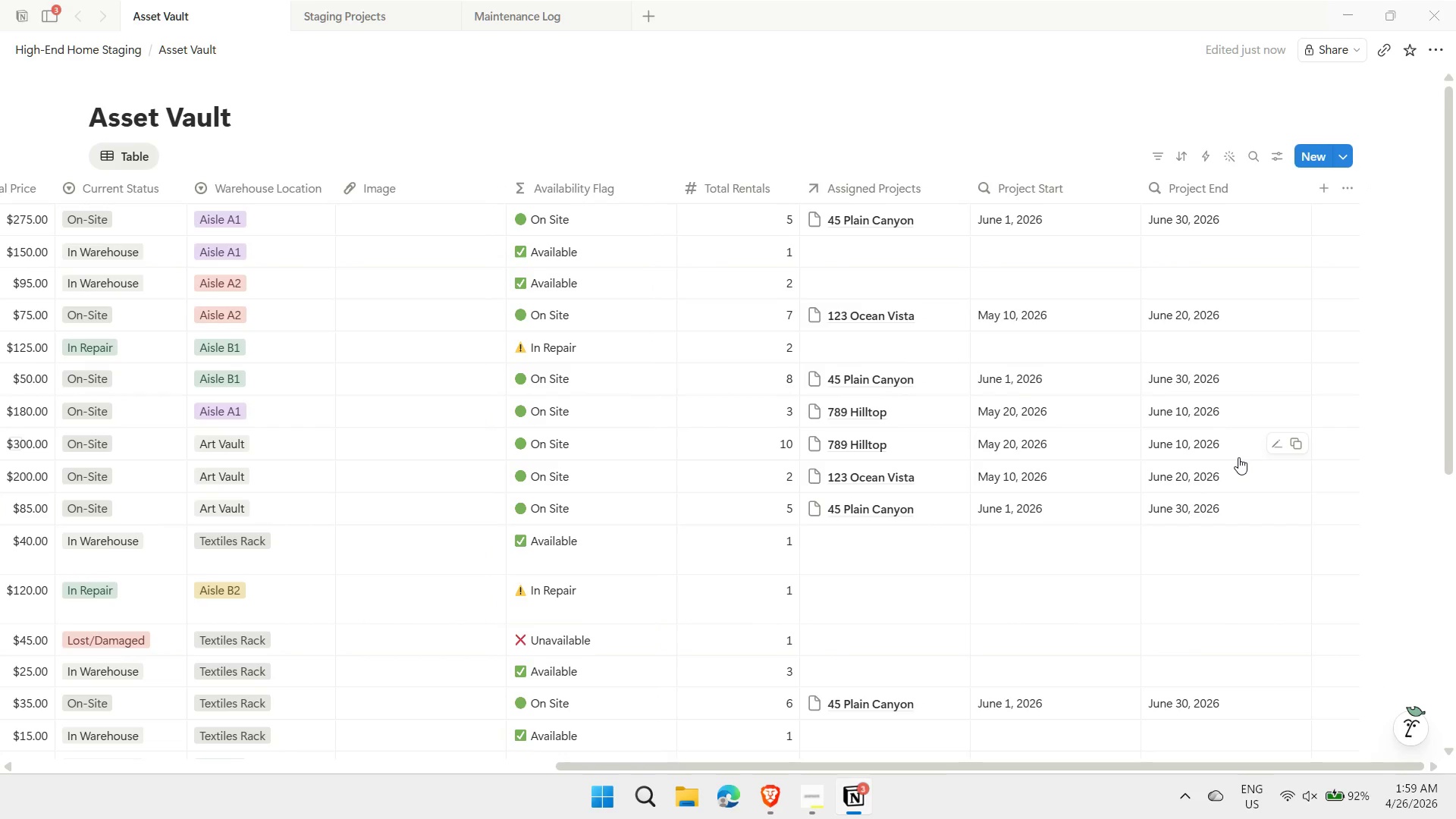 
left_click([364, 7])
 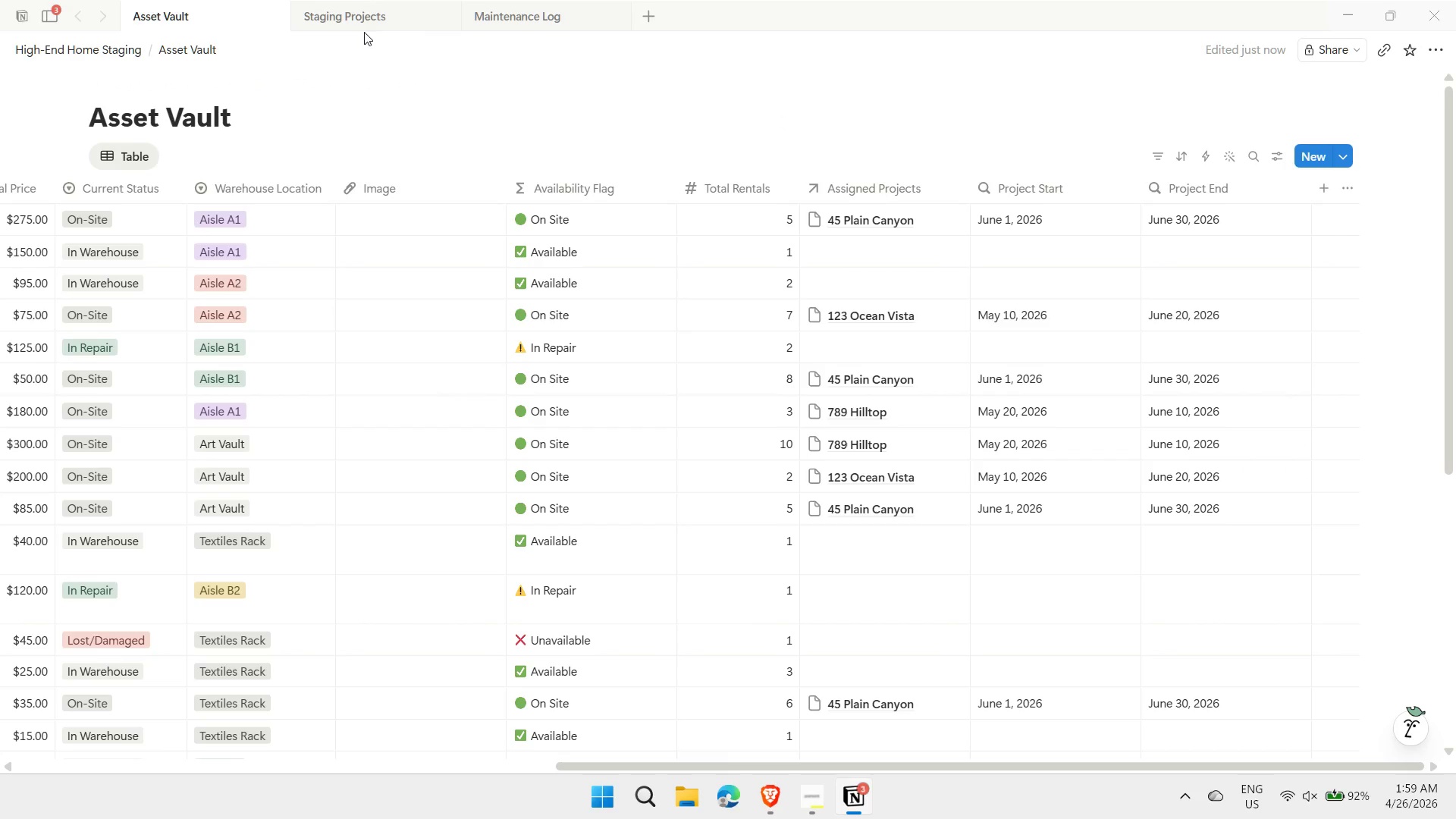 
left_click([364, 17])
 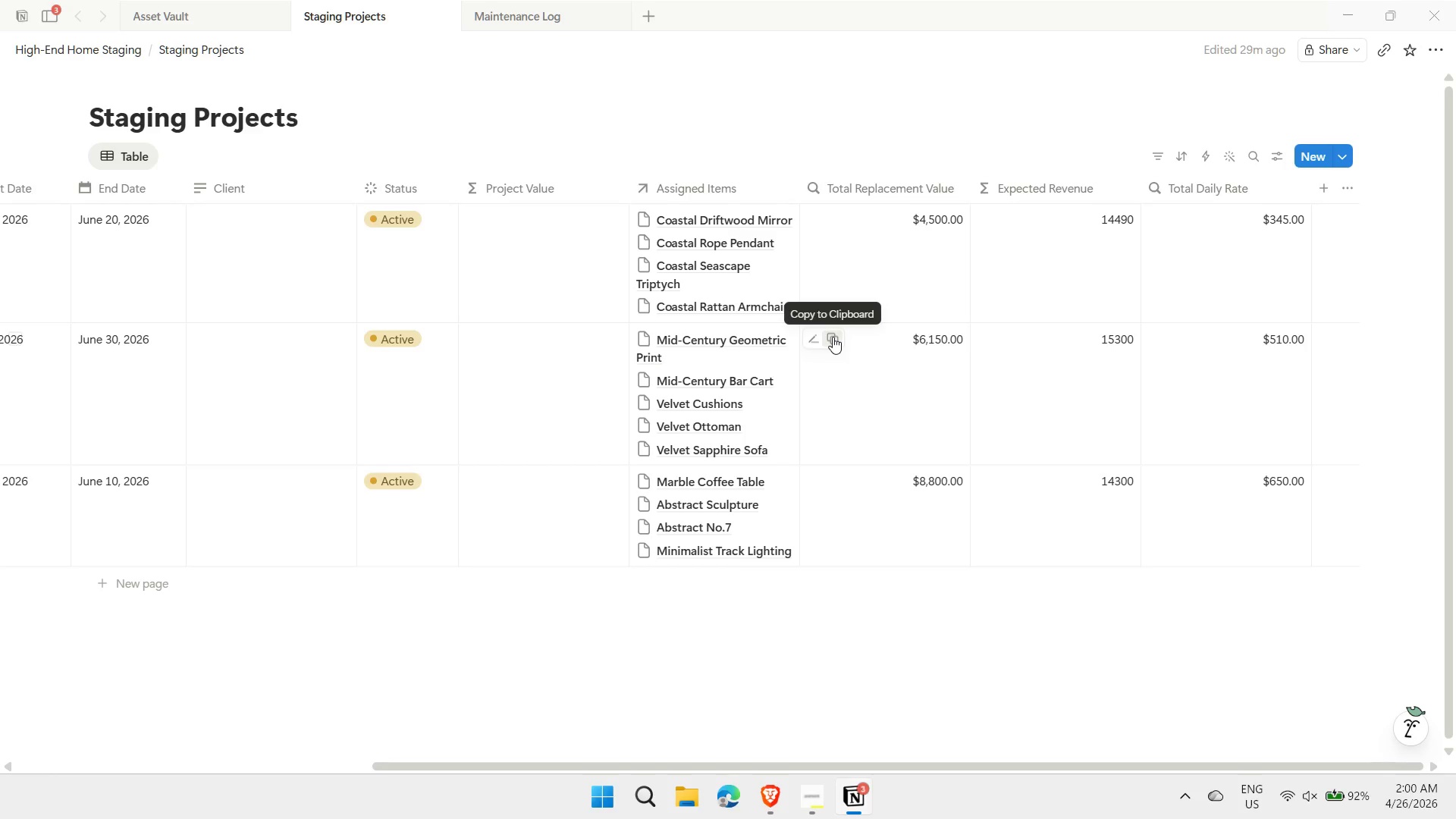 
wait(55.17)
 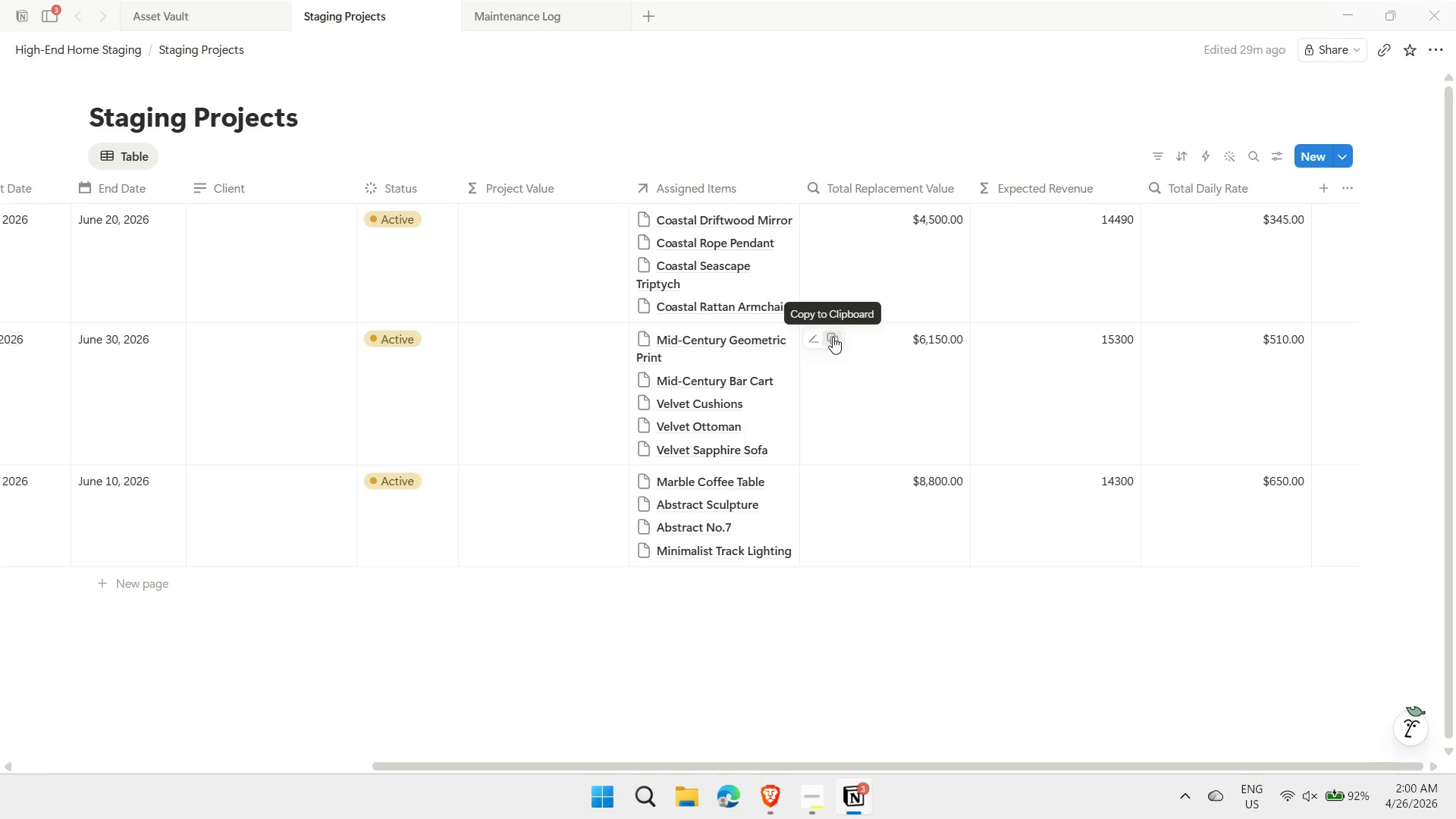 
left_click([812, 808])